 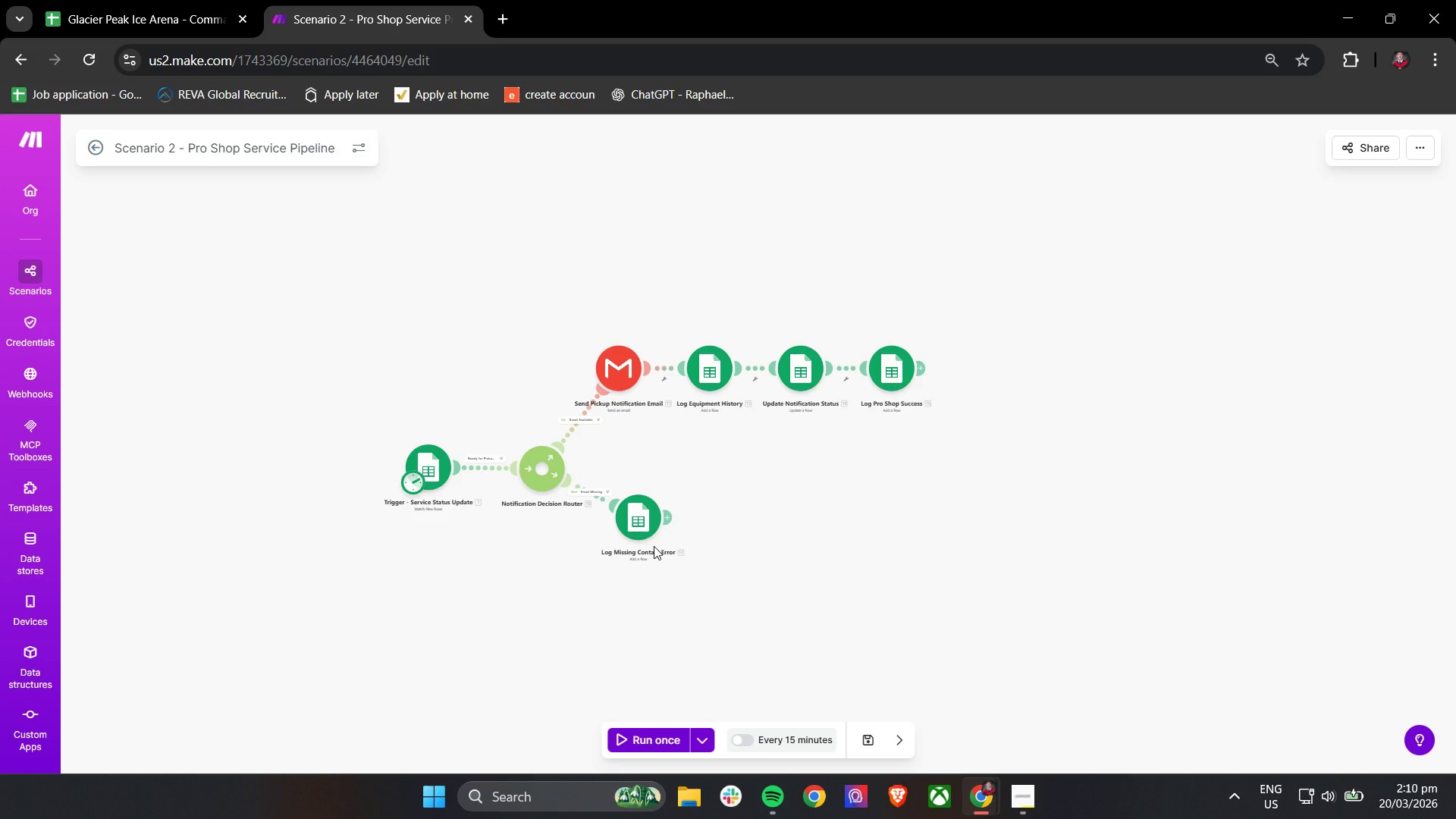 
scroll: coordinate [698, 525], scroll_direction: up, amount: 3.0
 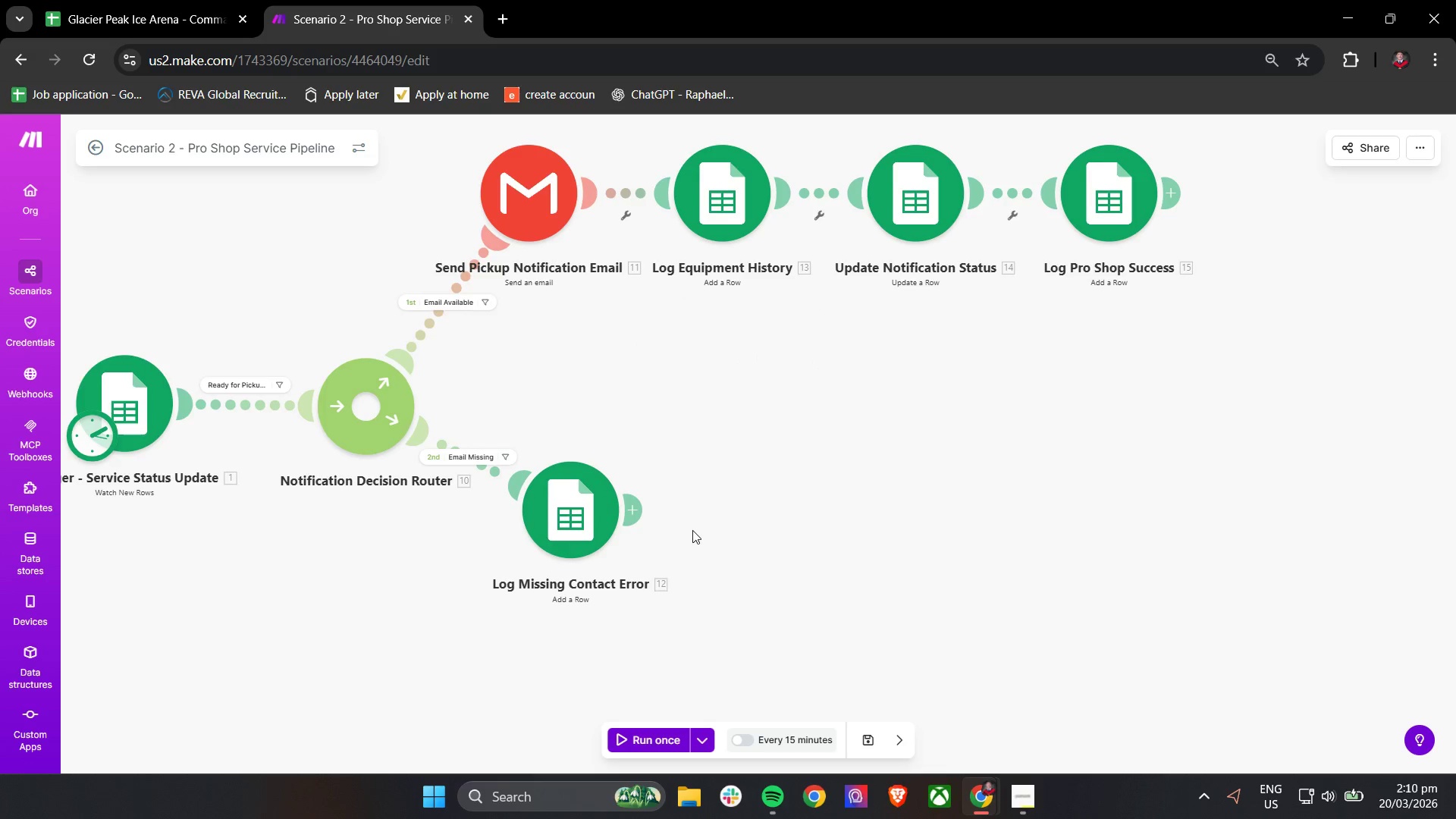 
scroll: coordinate [807, 531], scroll_direction: down, amount: 1.0
 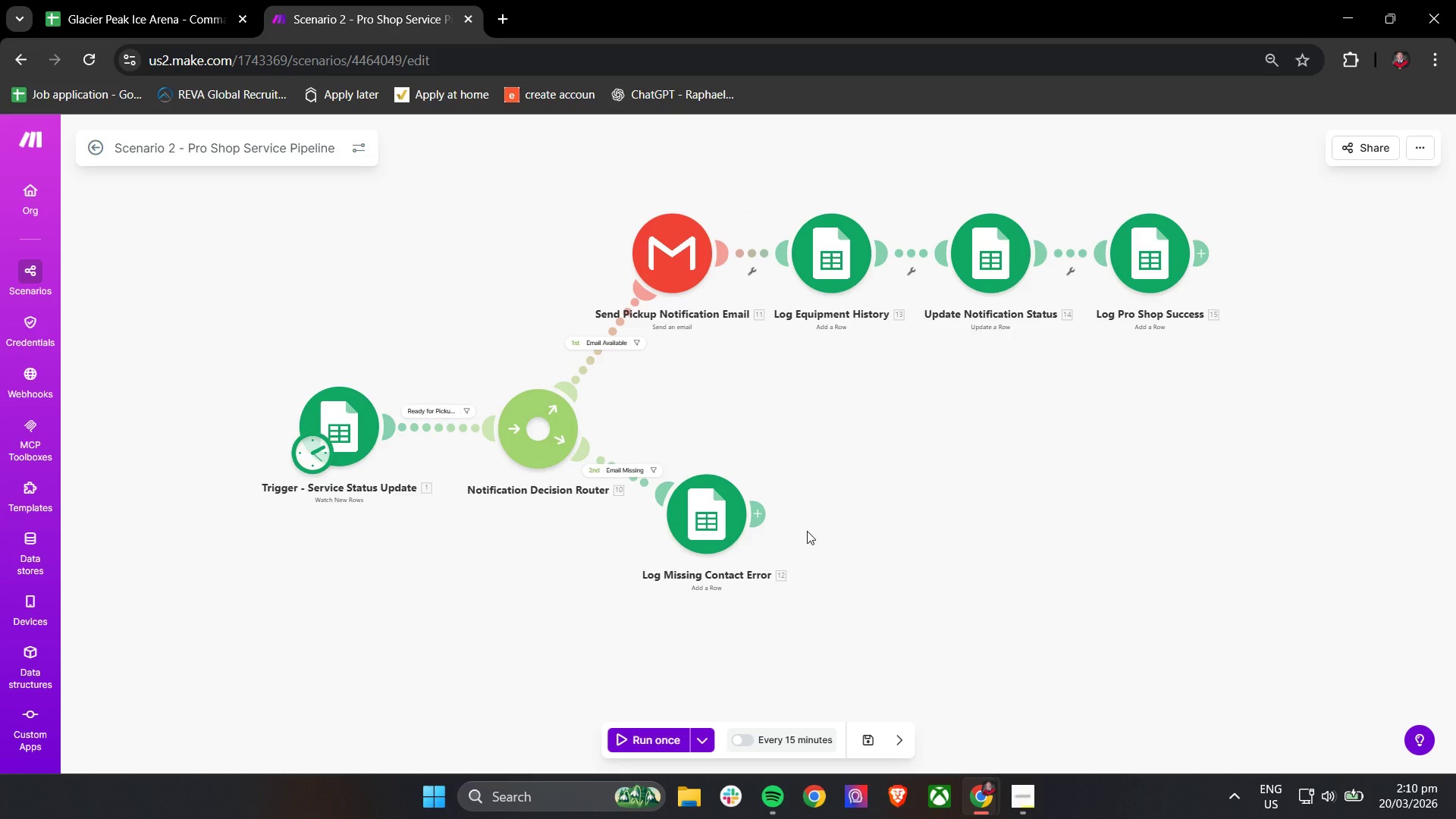 
wait(8.56)
 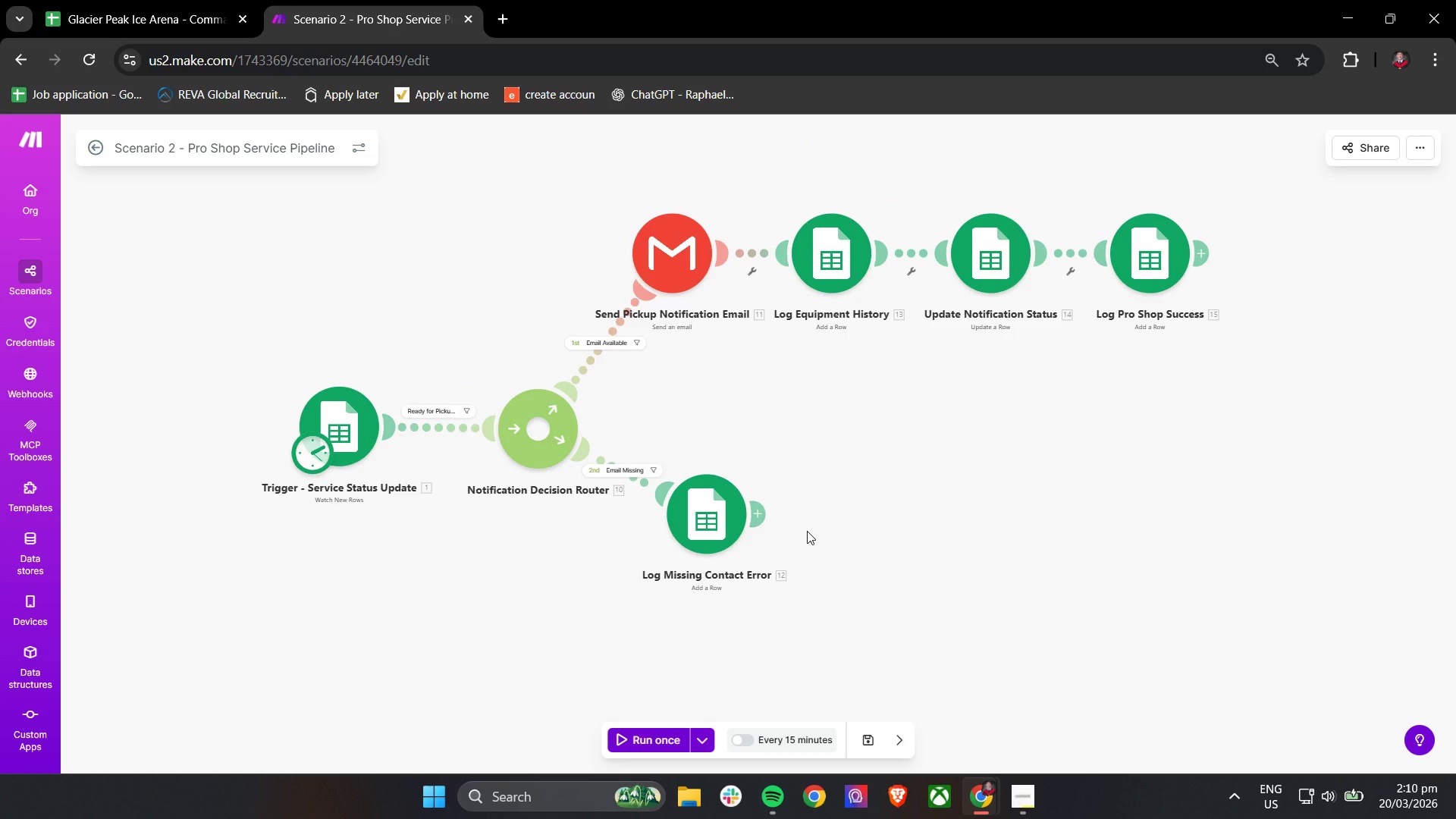 
left_click([872, 744])
 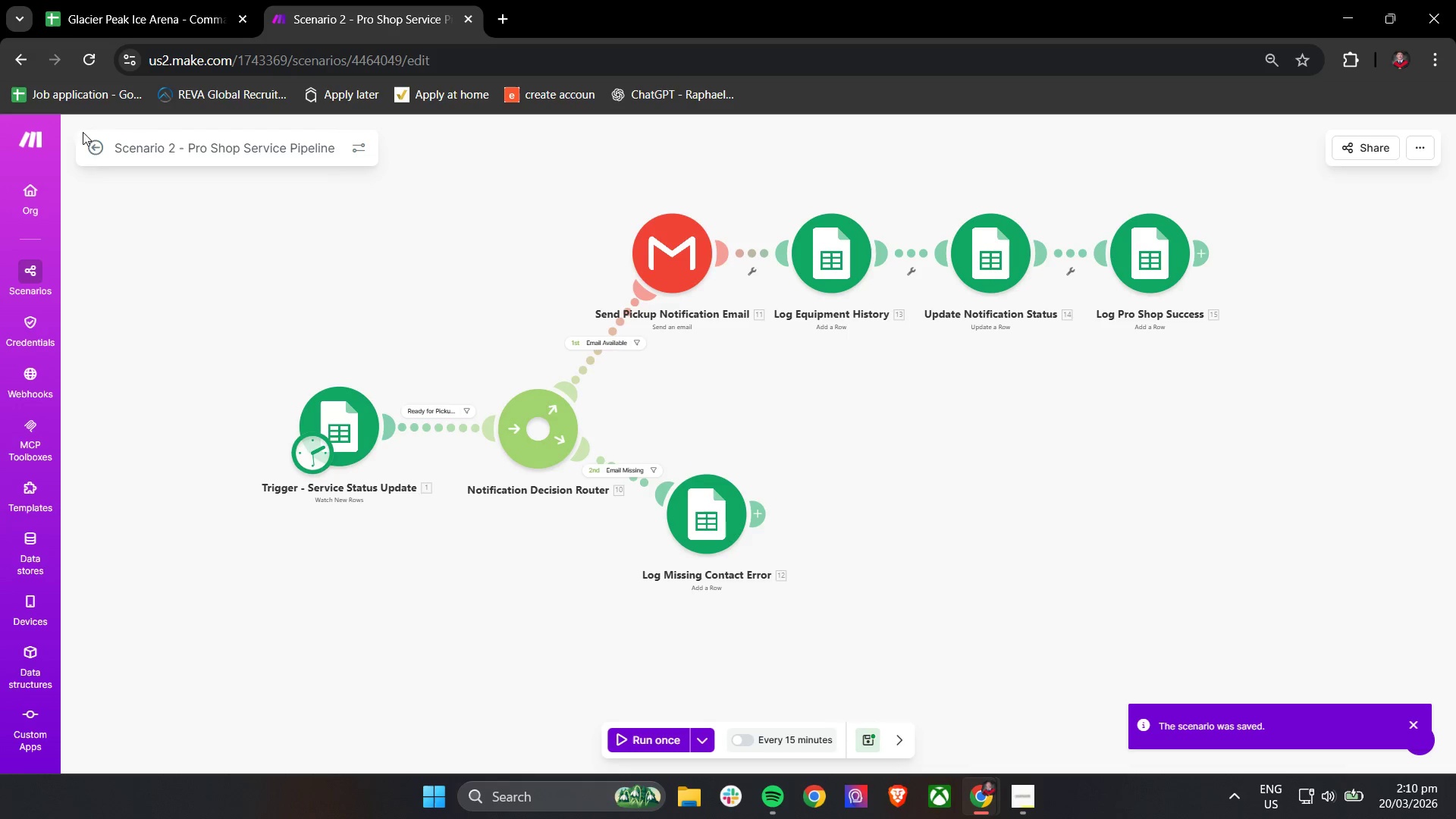 
left_click([98, 148])
 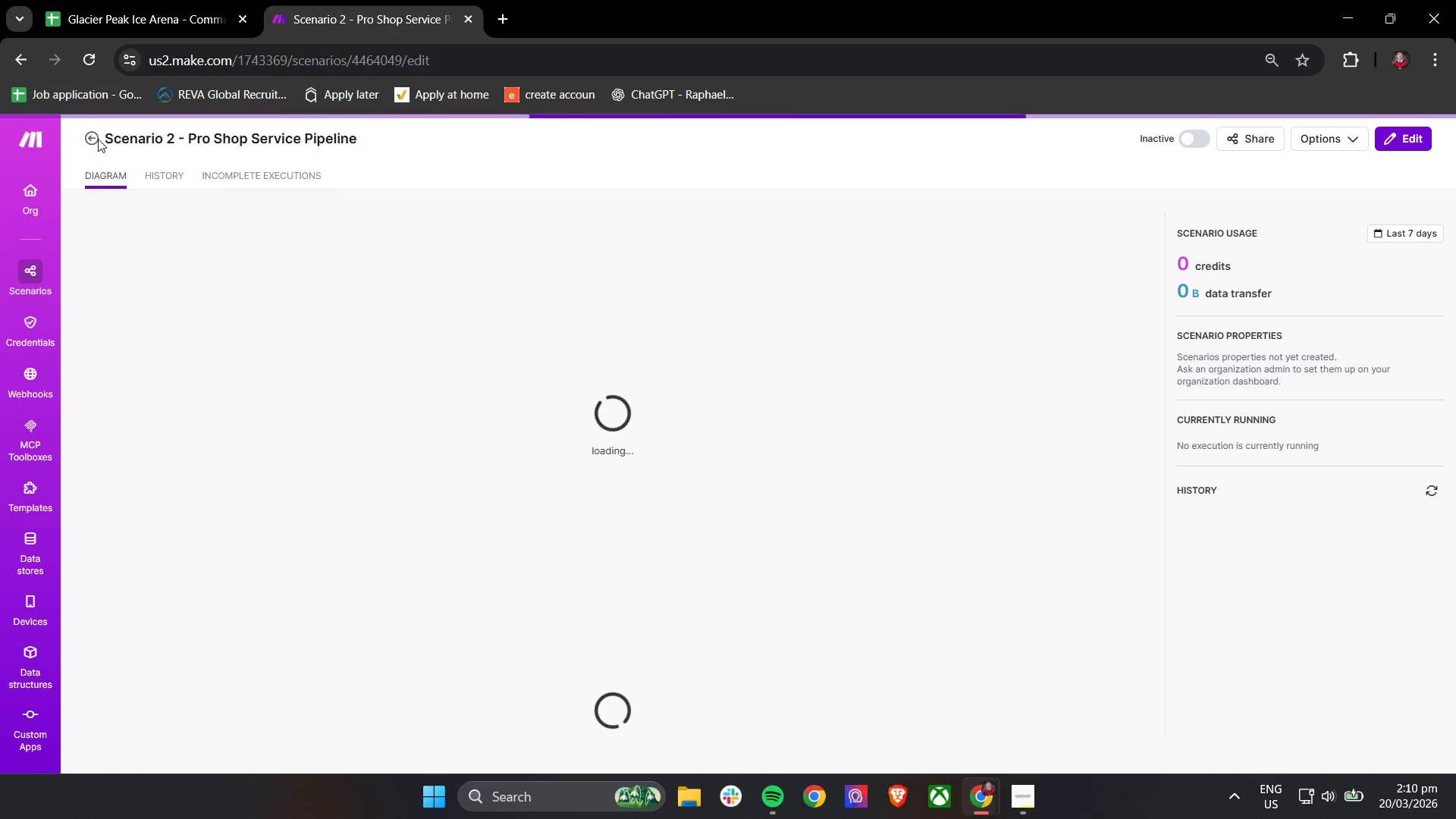 
left_click([96, 138])
 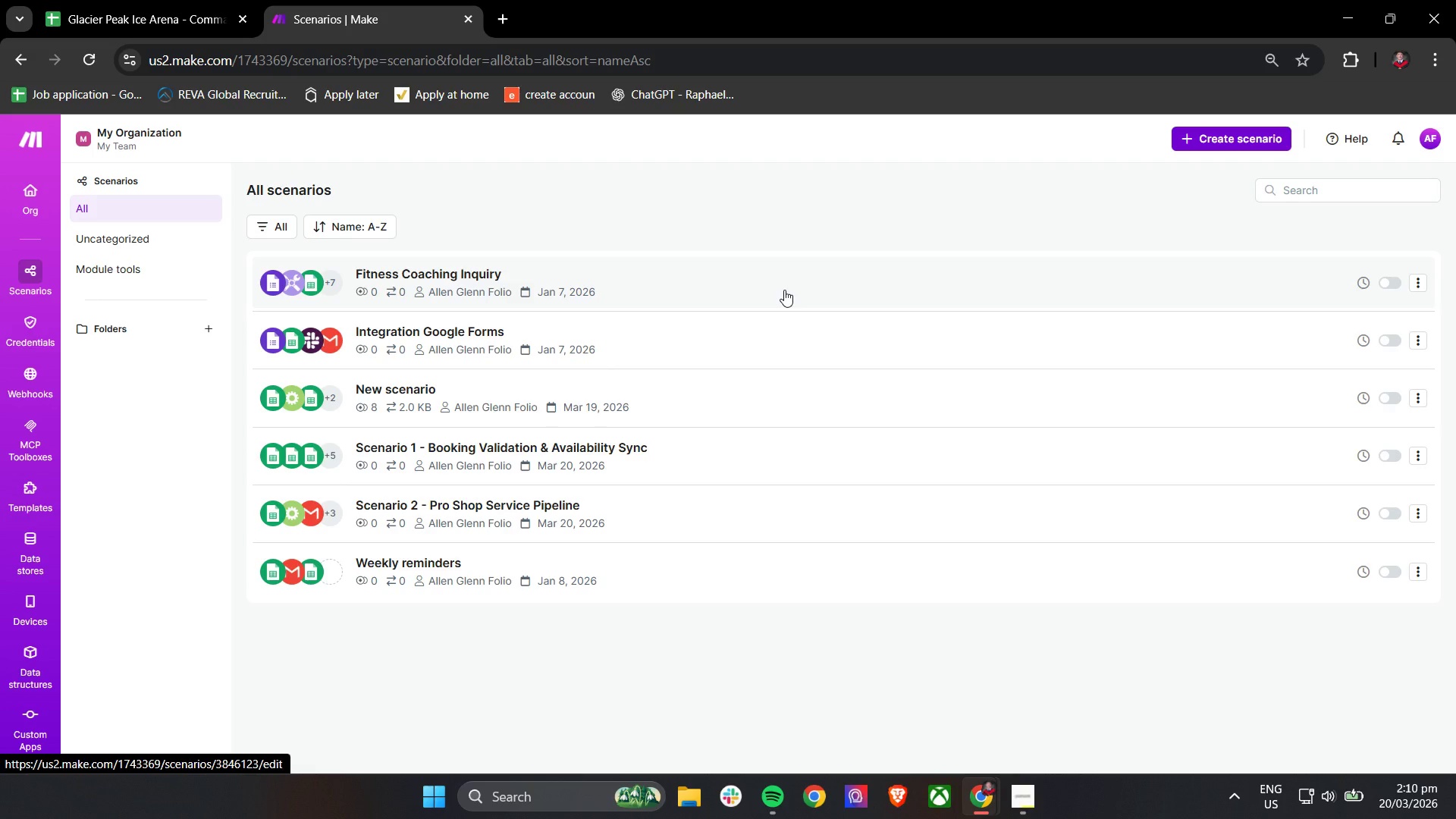 
wait(29.47)
 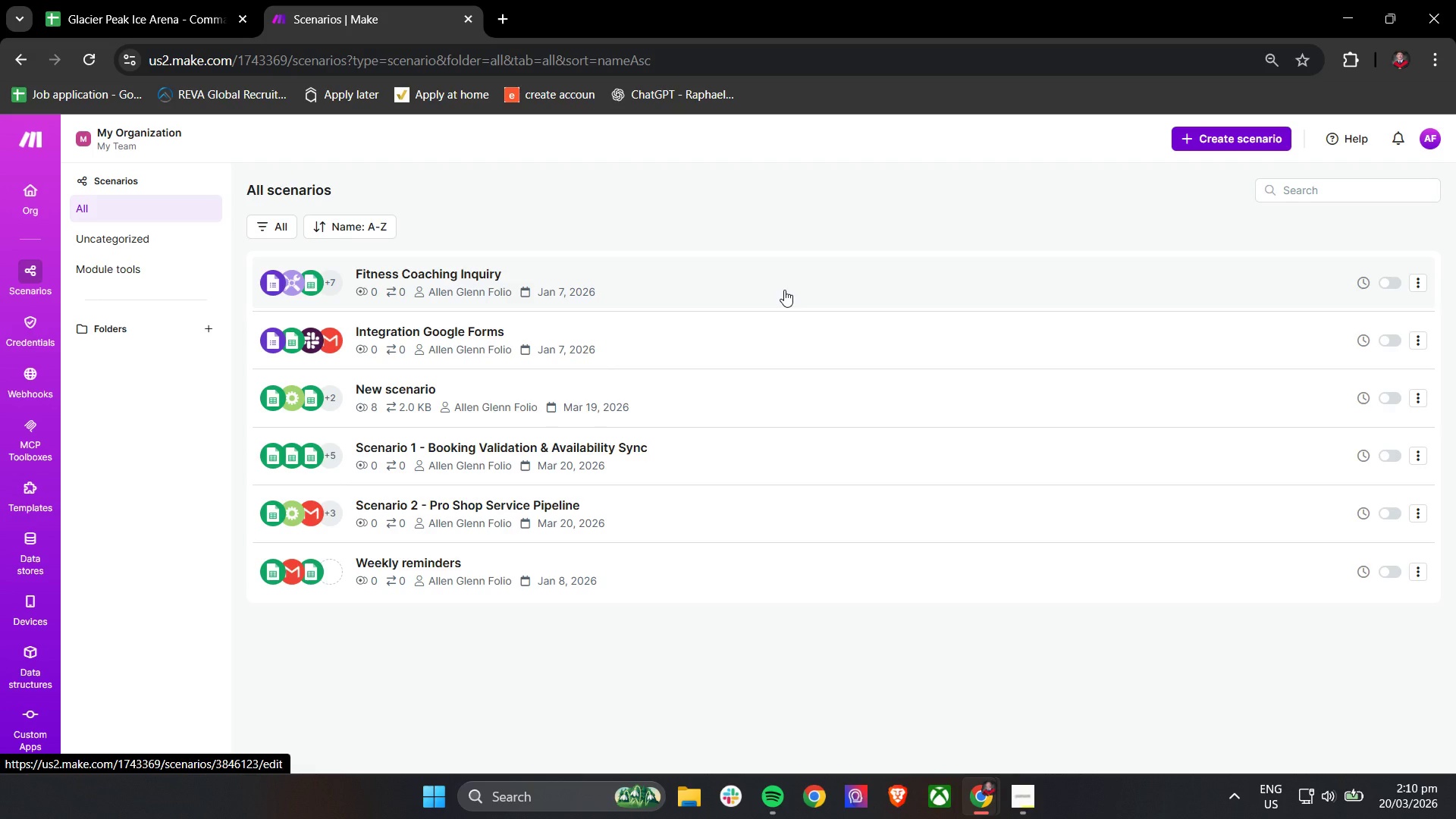 
left_click([1209, 143])
 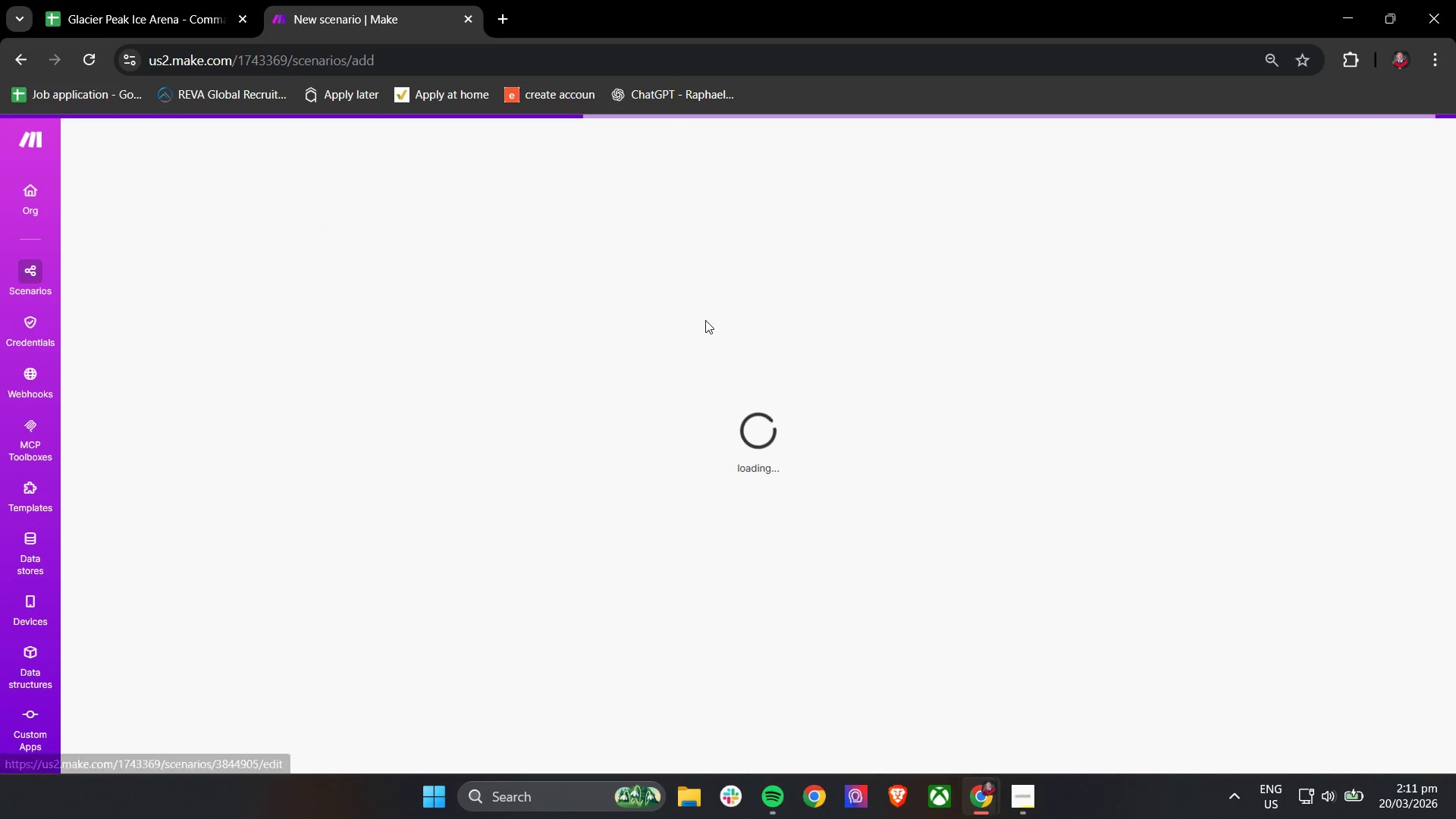 
mouse_move([681, 337])
 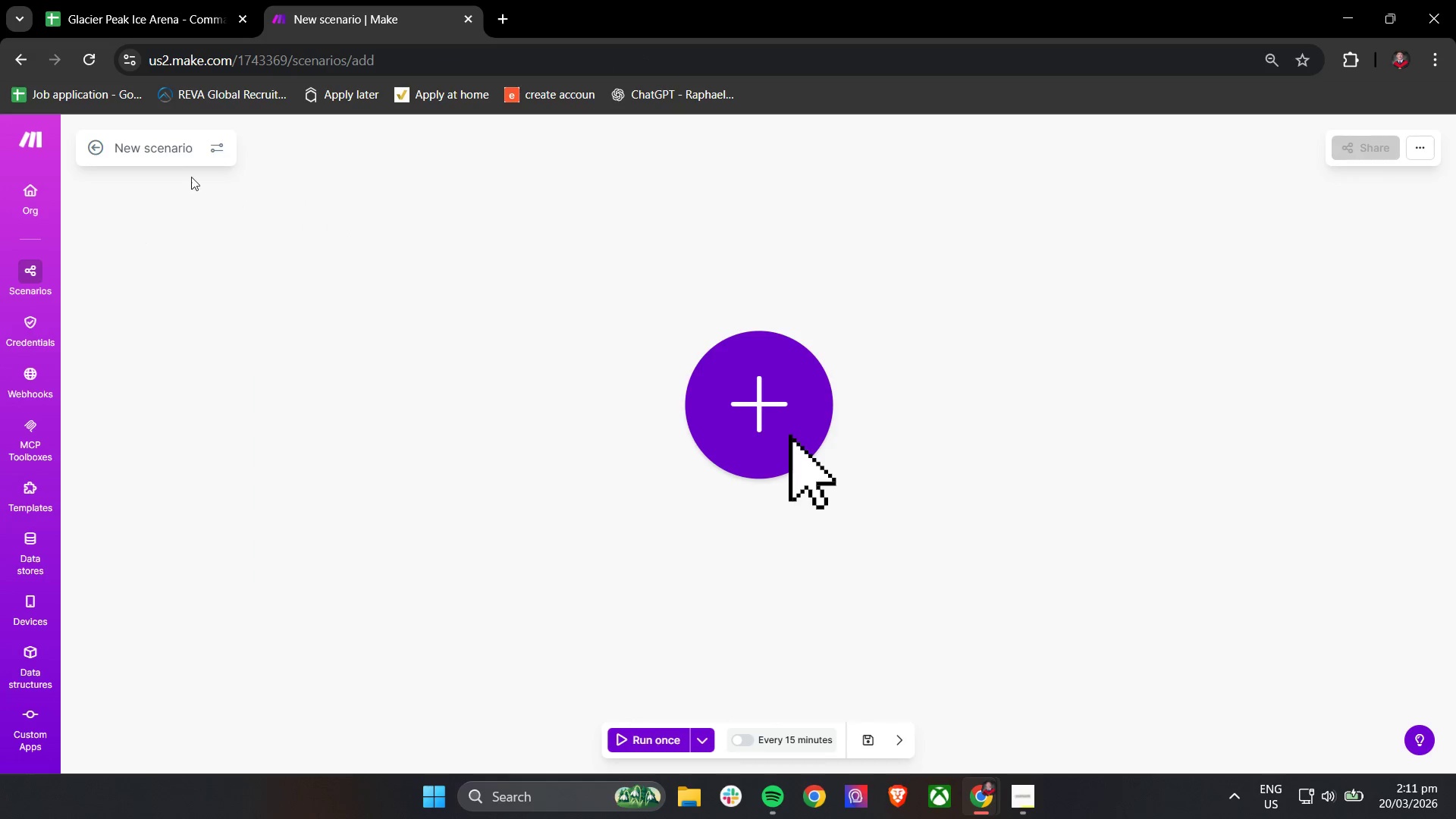 
left_click([161, 152])
 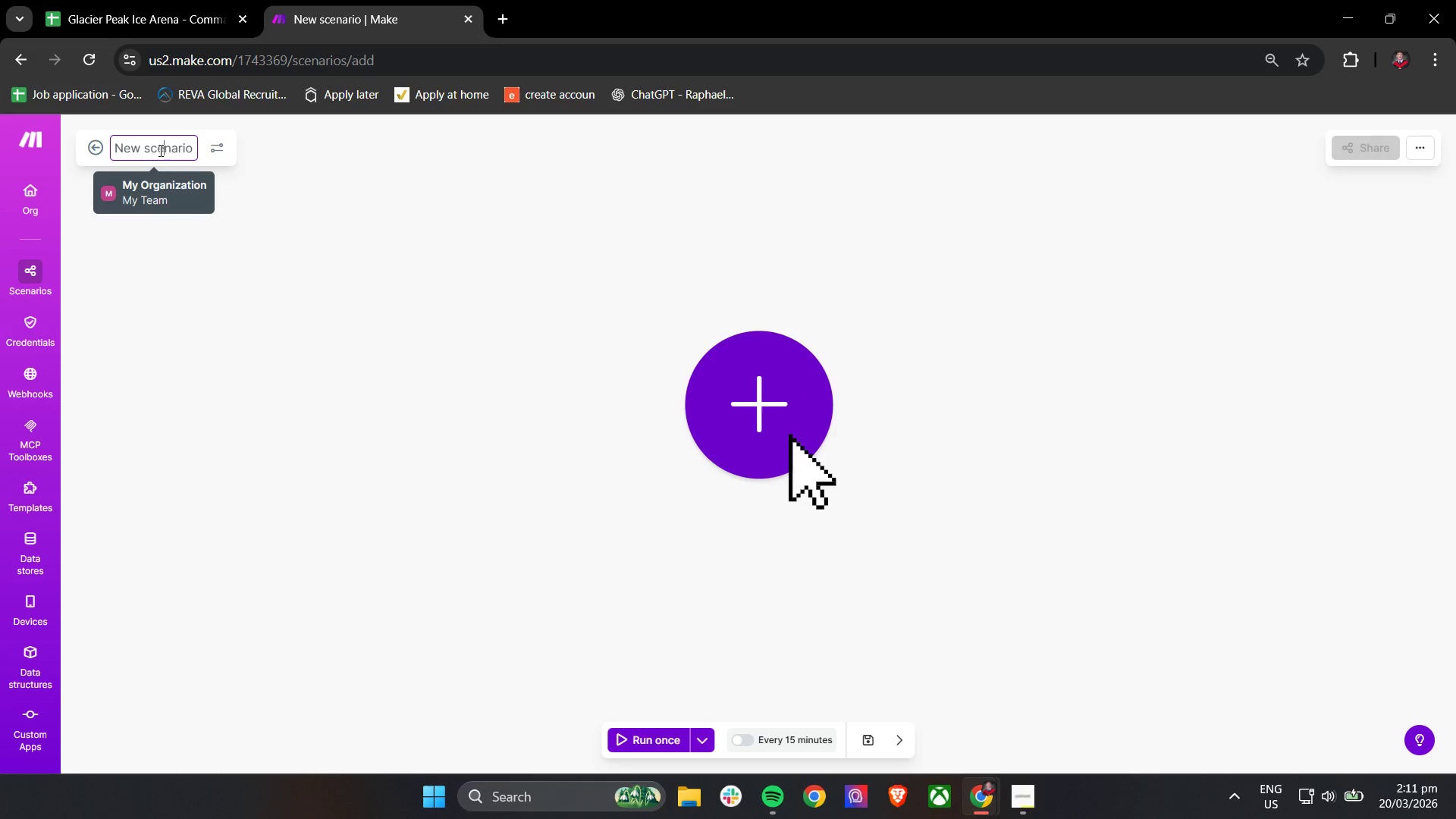 
double_click([159, 150])
 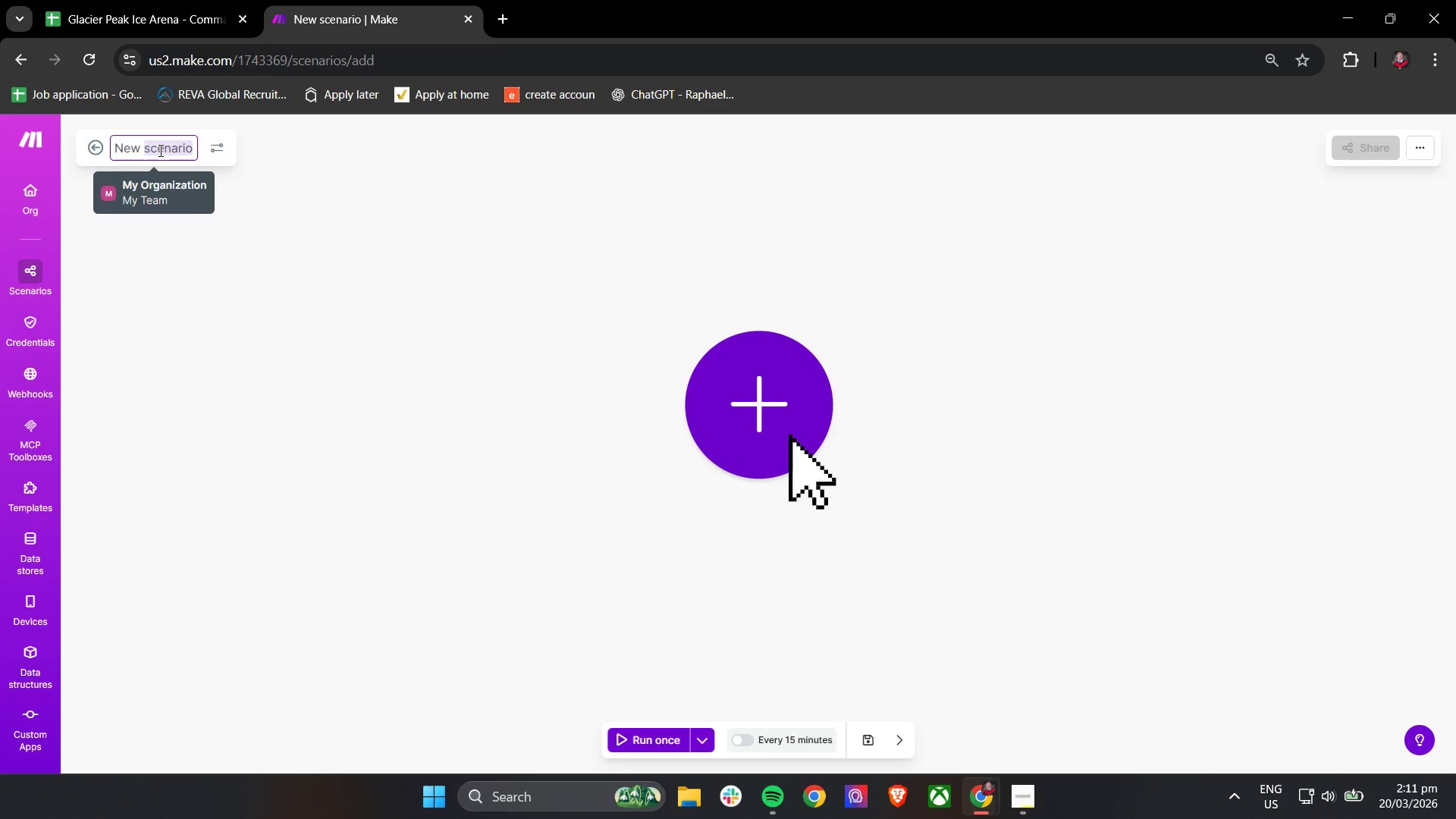 
triple_click([159, 150])
 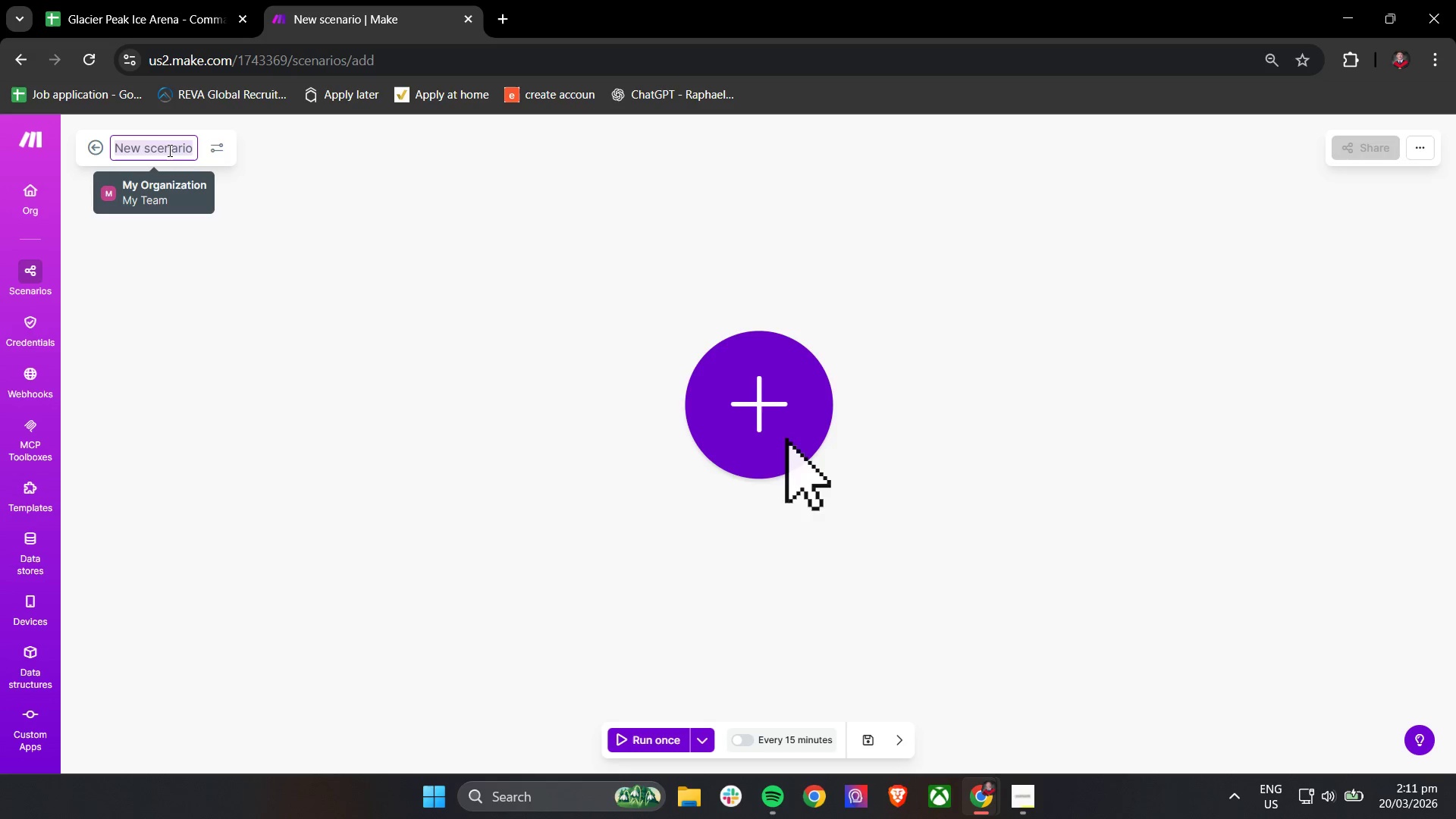 
type(Member)
 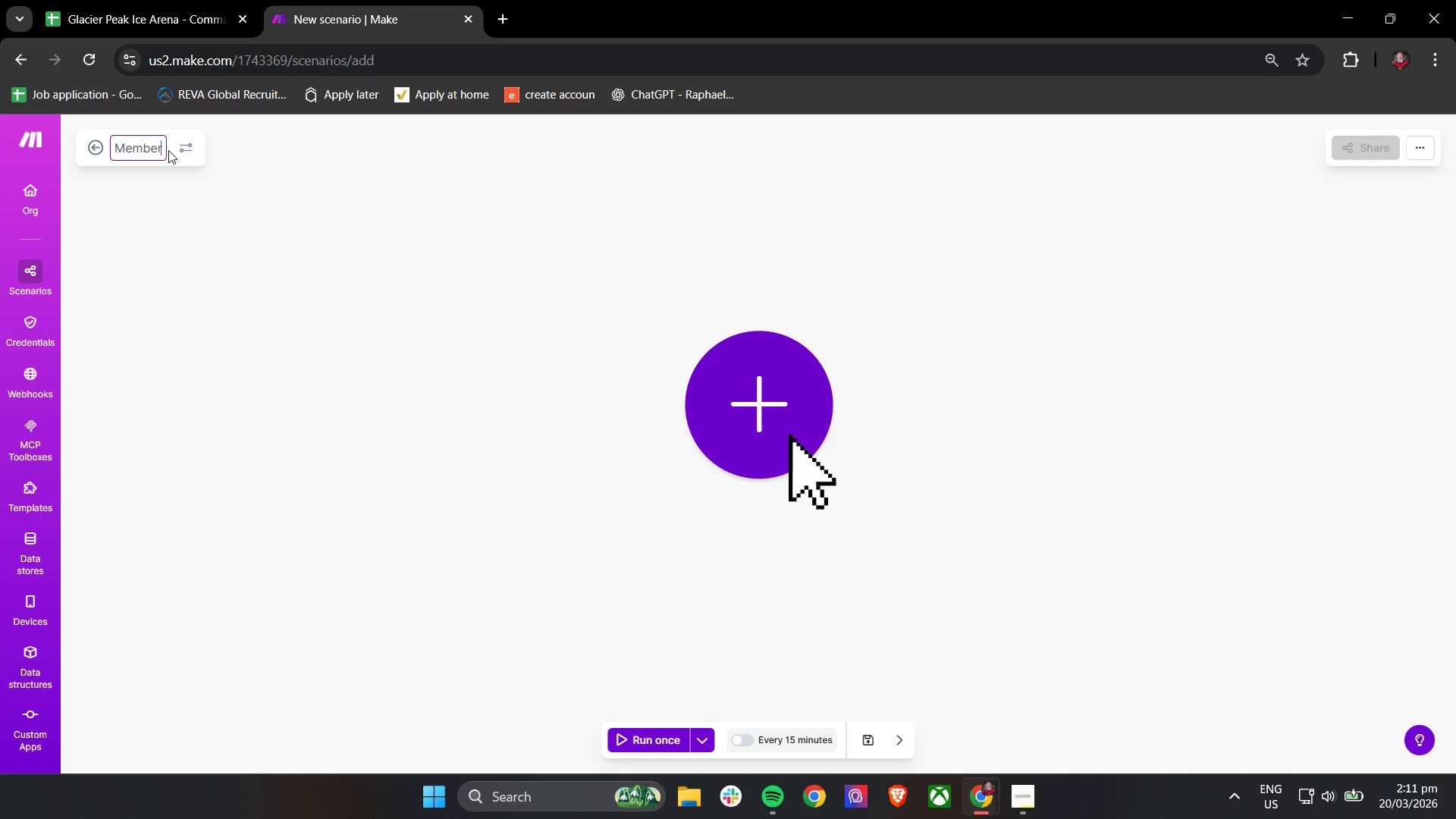 
type(shi )
key(Backspace)
type(p Milestone Engine)
 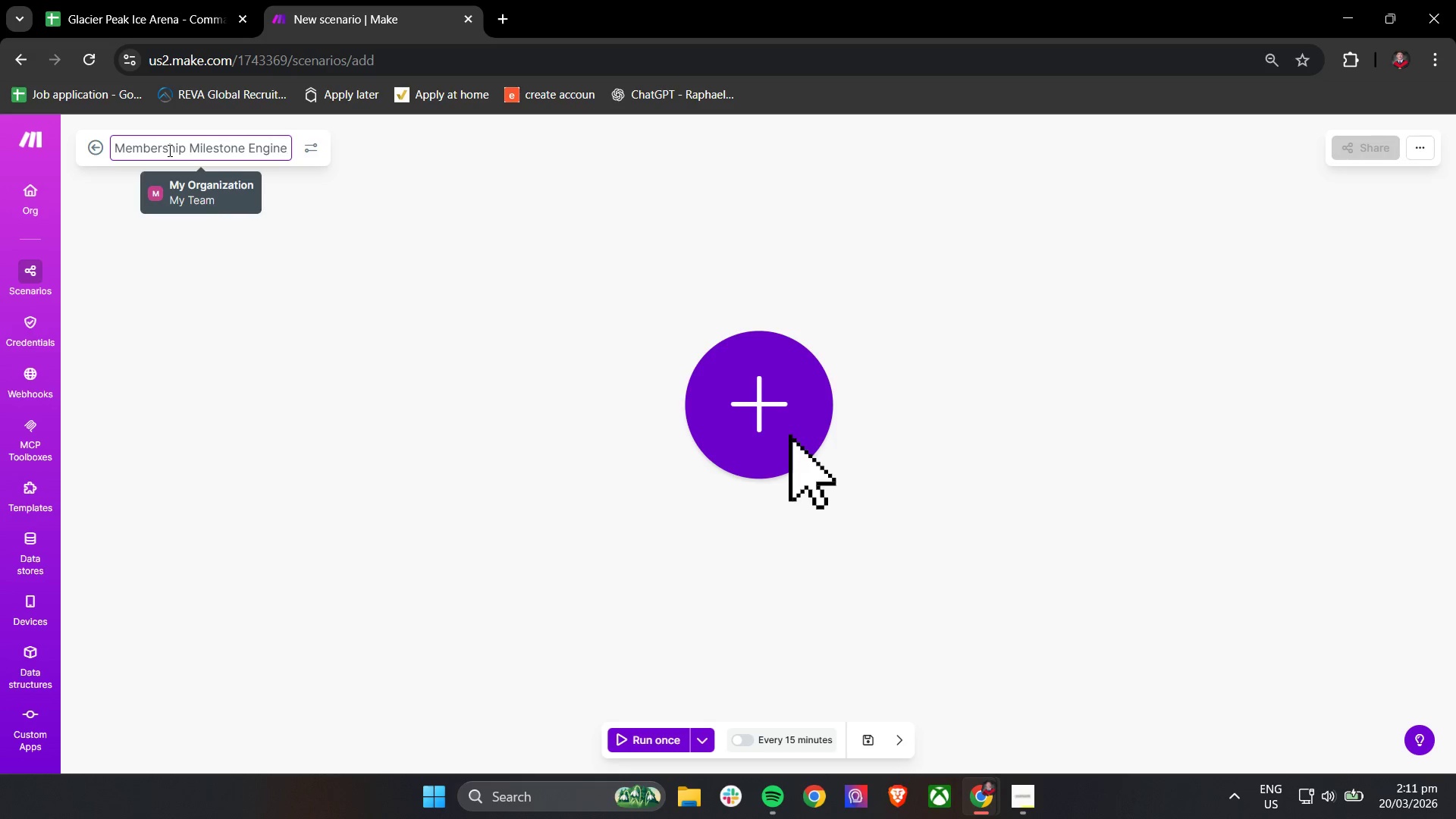 
left_click([305, 268])
 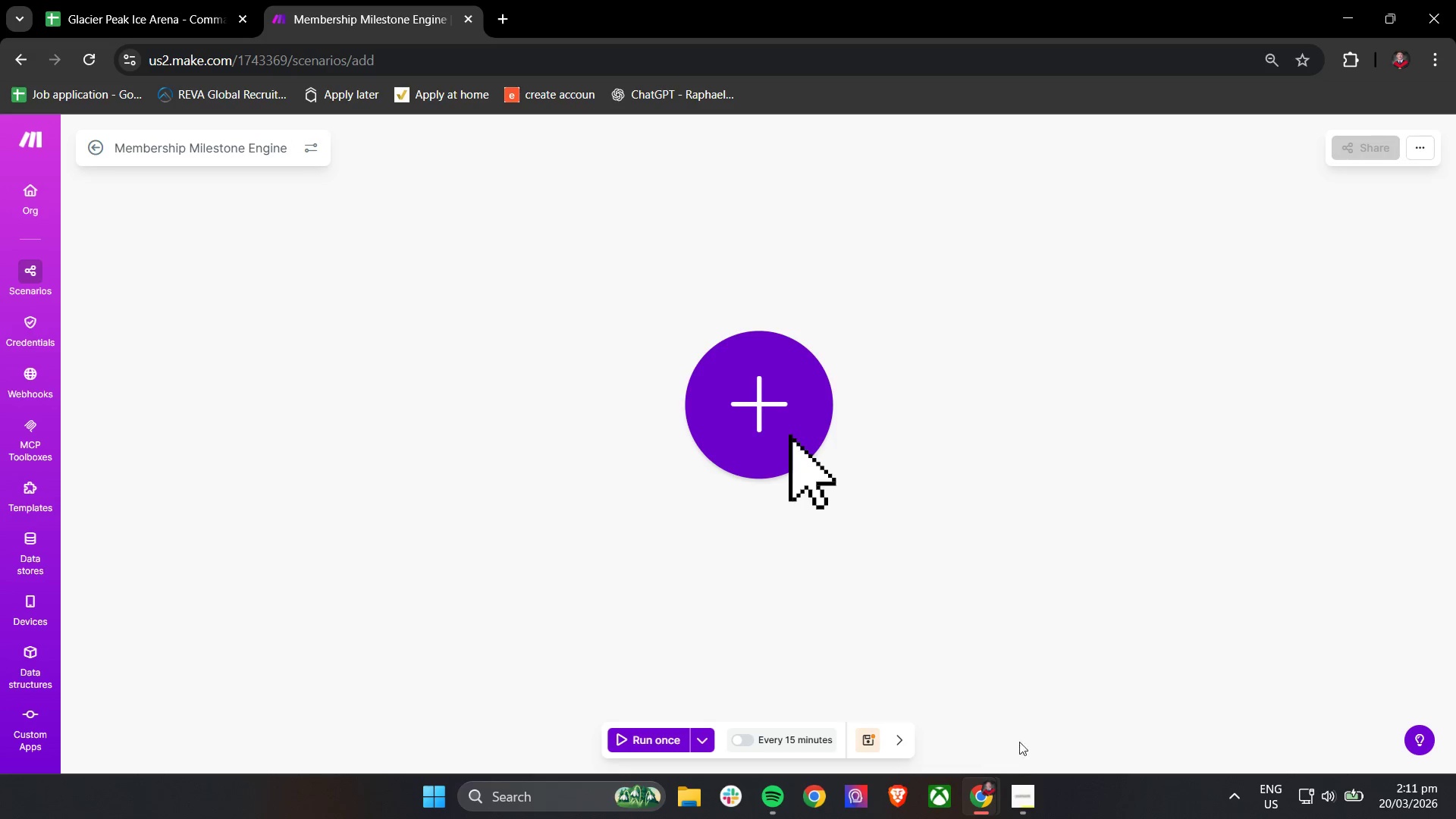 
left_click([1027, 792])